 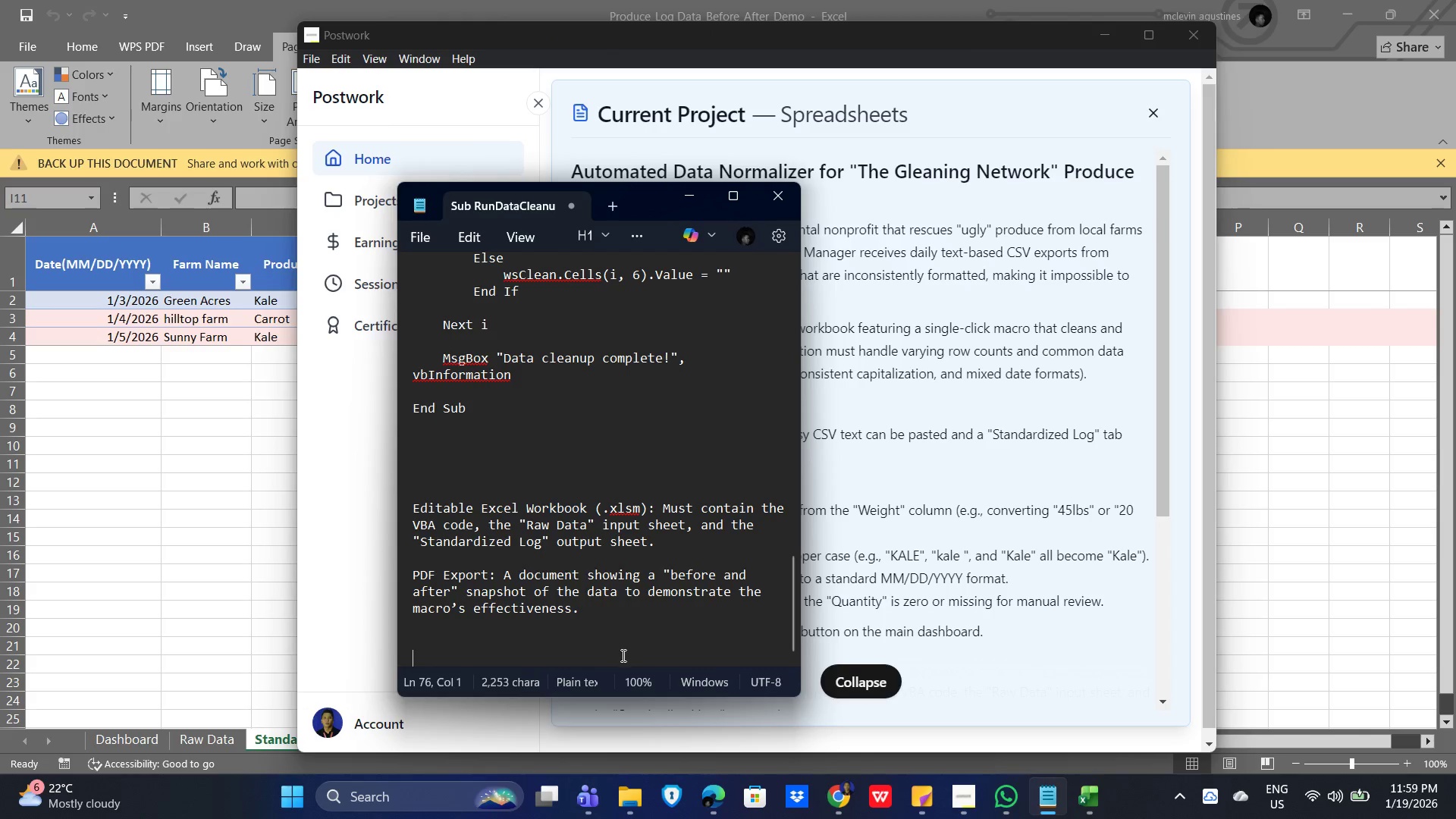 
type(Automated Data)
 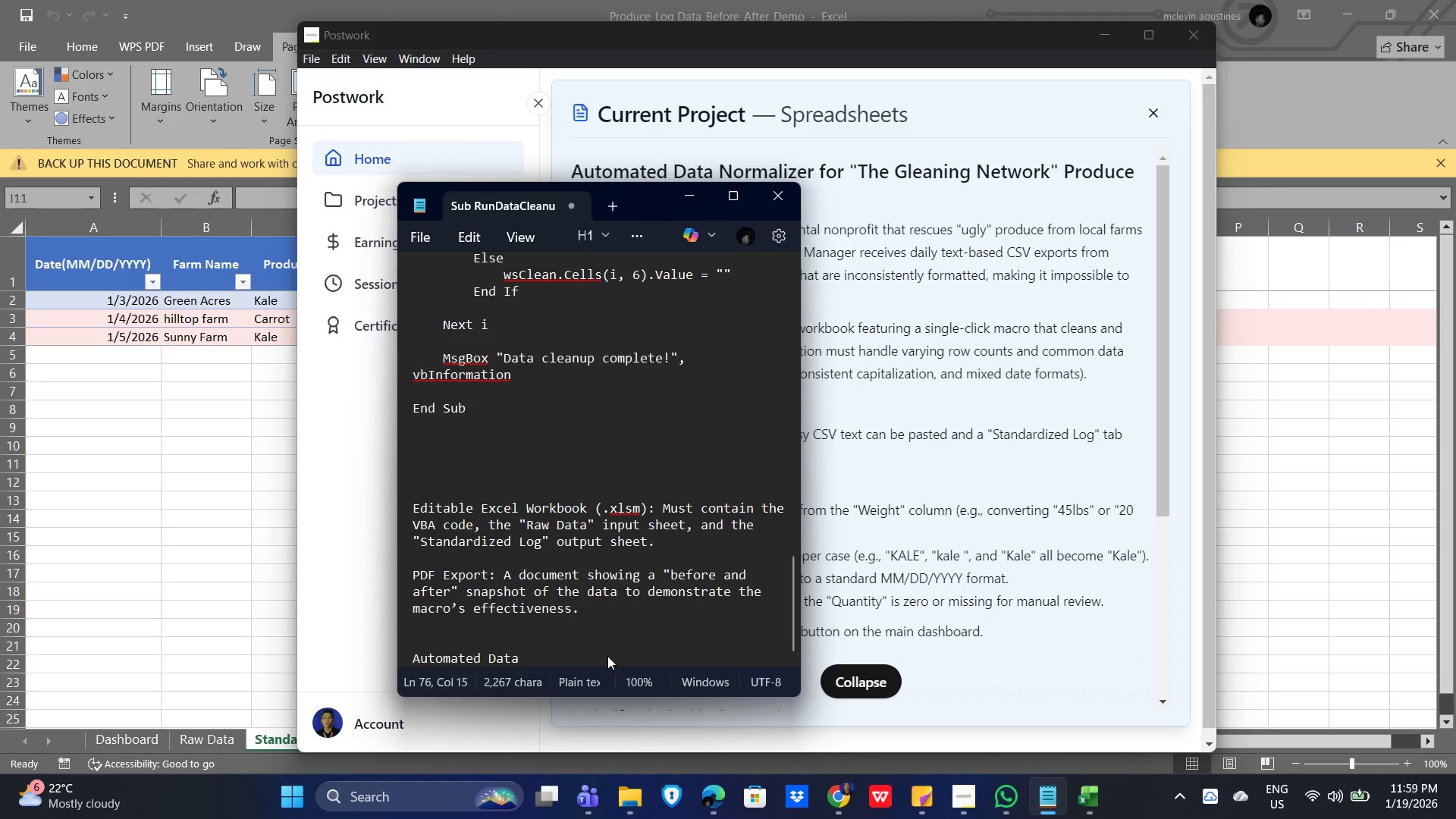 
left_click([511, 201])
 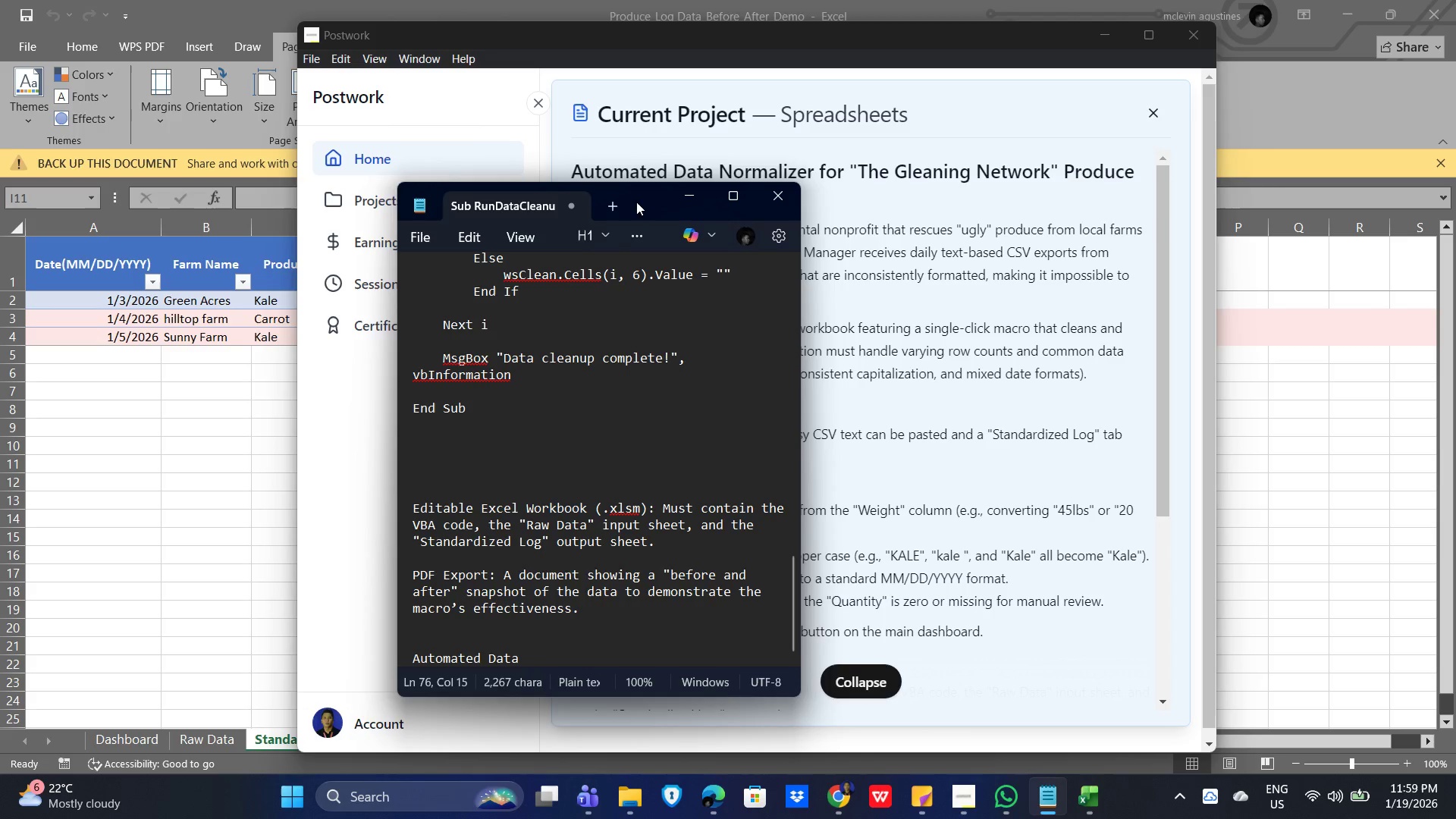 
left_click_drag(start_coordinate=[651, 197], to_coordinate=[554, 188])
 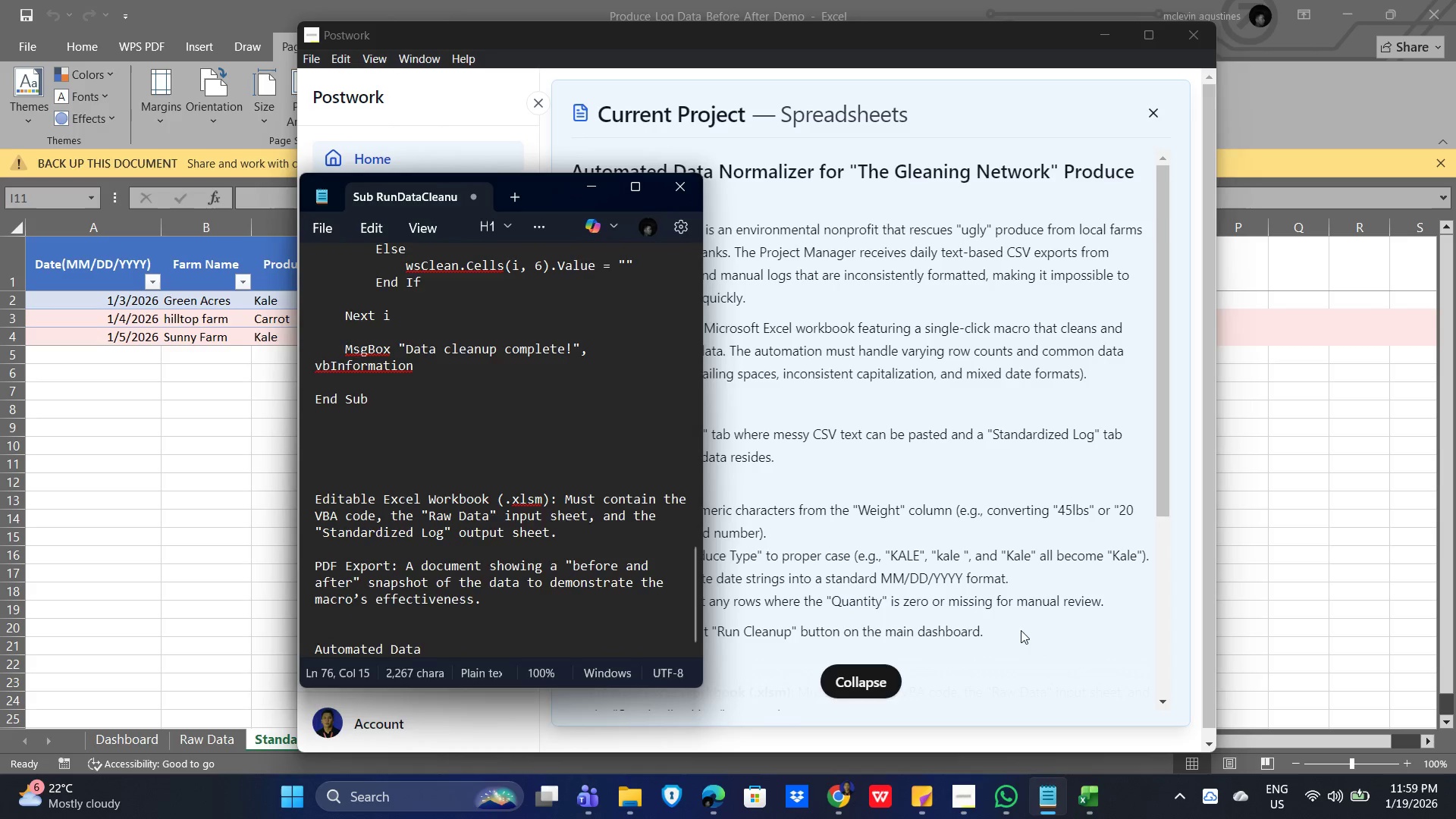 
left_click([1043, 593])